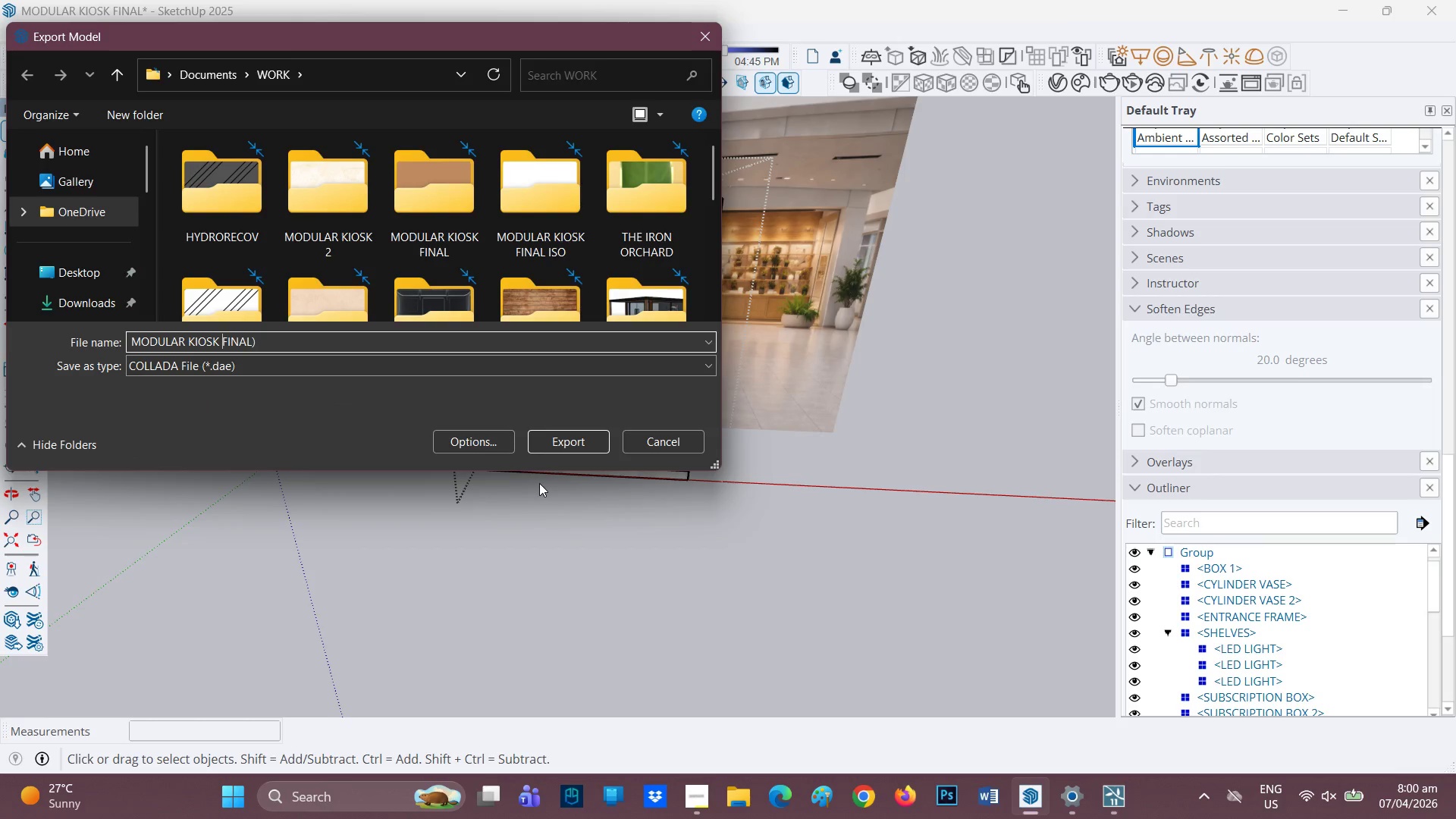 
key(Shift+9)
 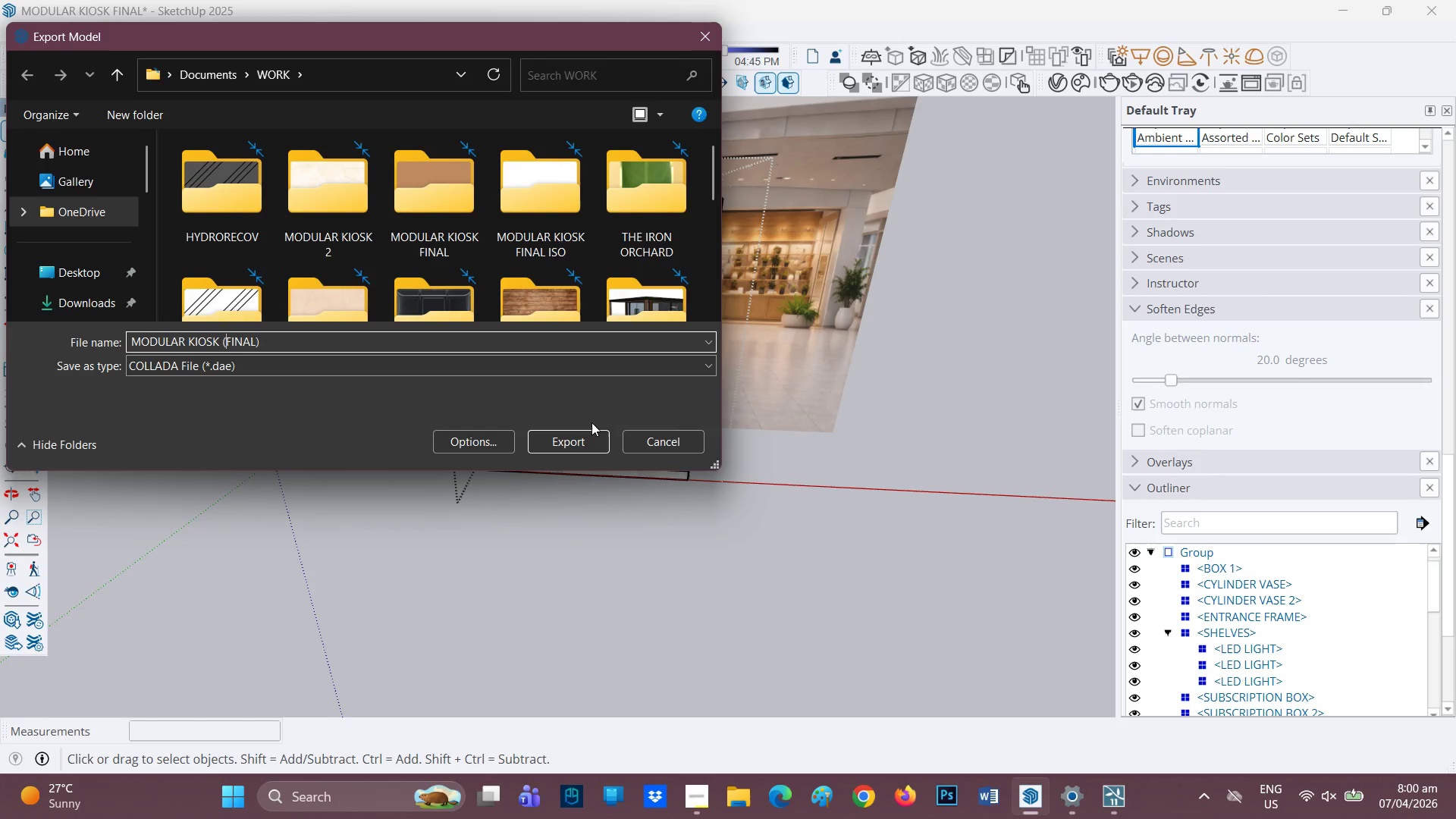 
left_click([579, 447])
 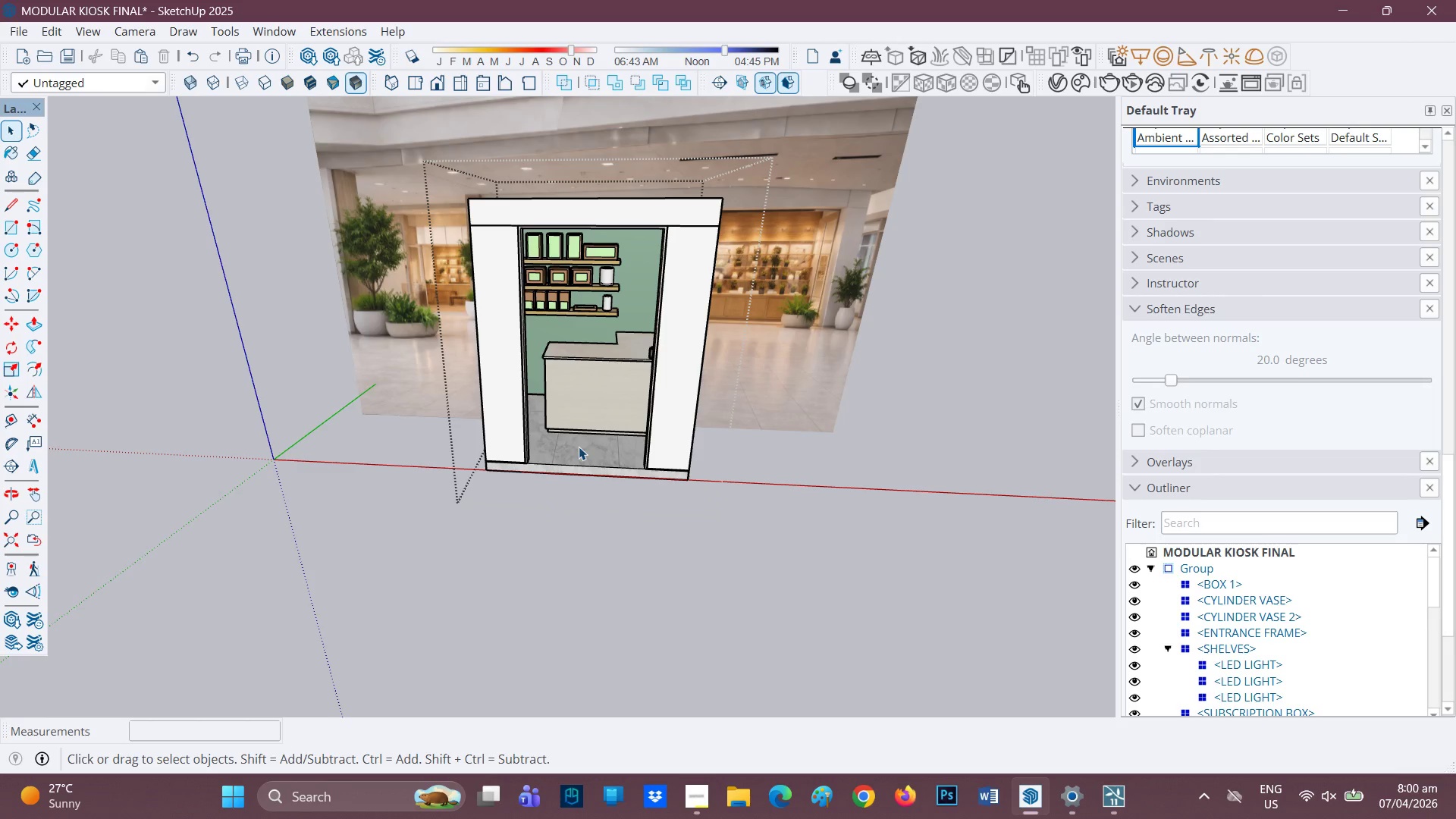 
wait(16.48)
 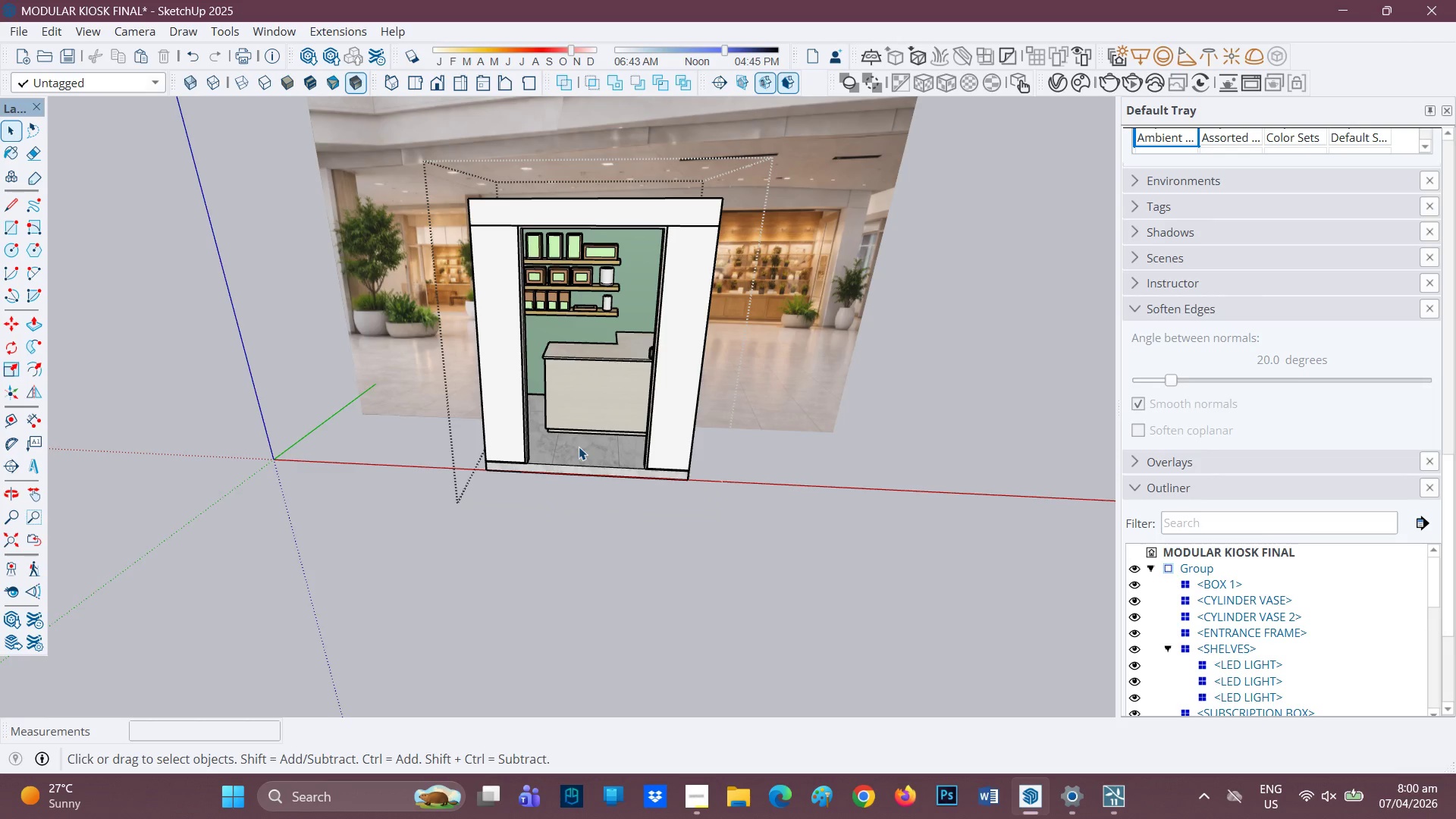 
left_click([1129, 807])
 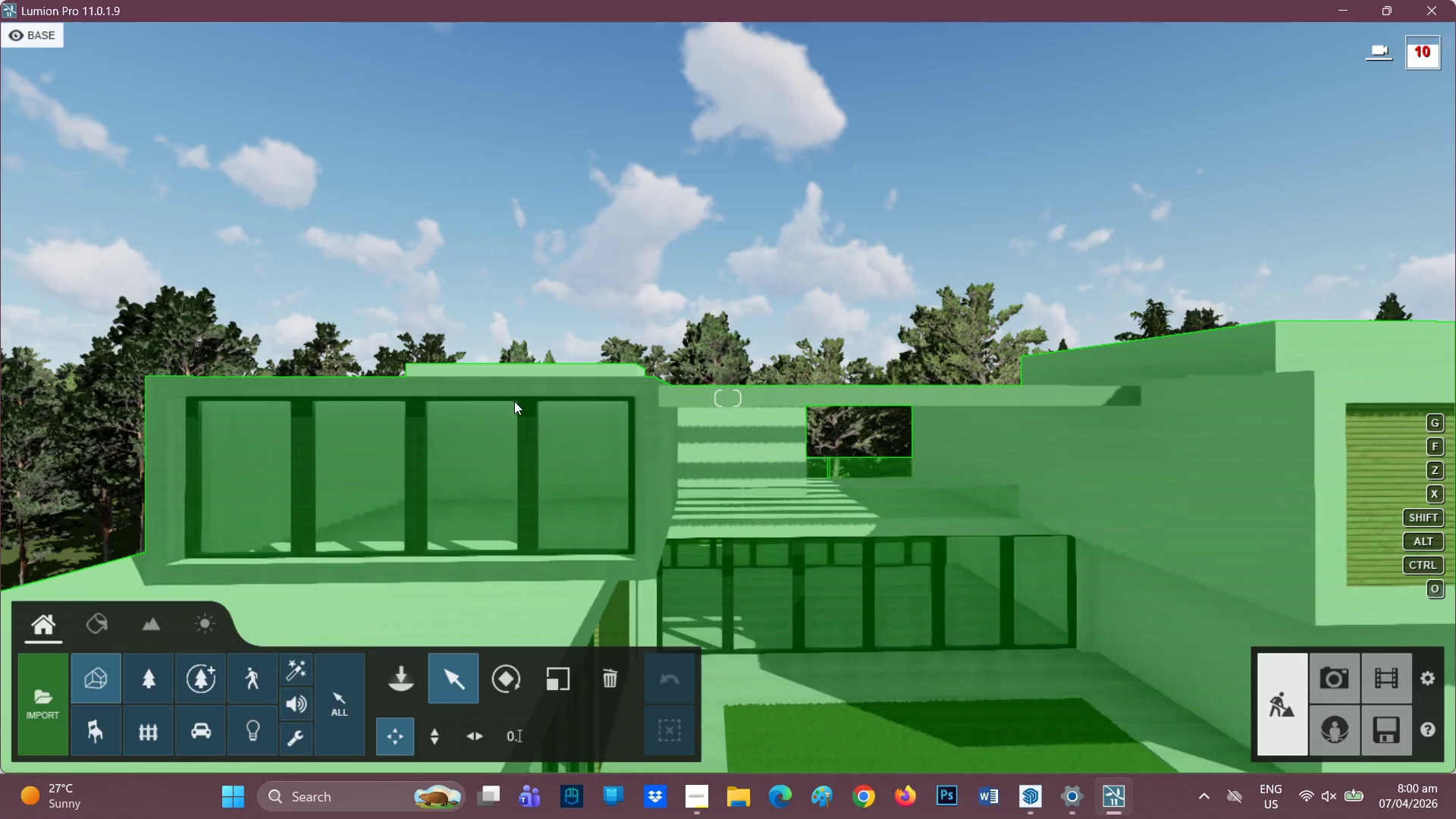 
scroll: coordinate [357, 546], scroll_direction: up, amount: 4.0
 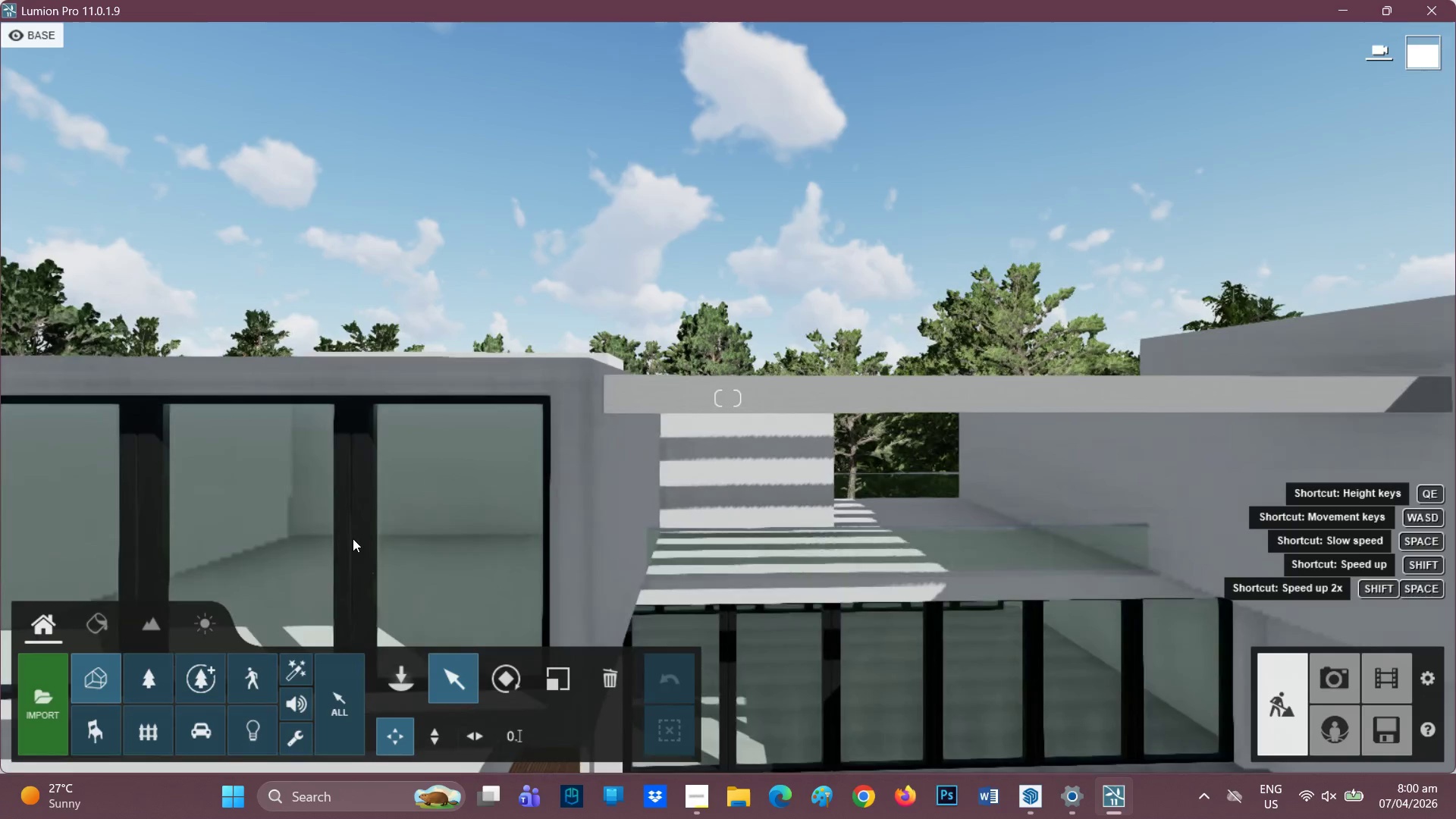 
hold_key(key=A, duration=1.17)
 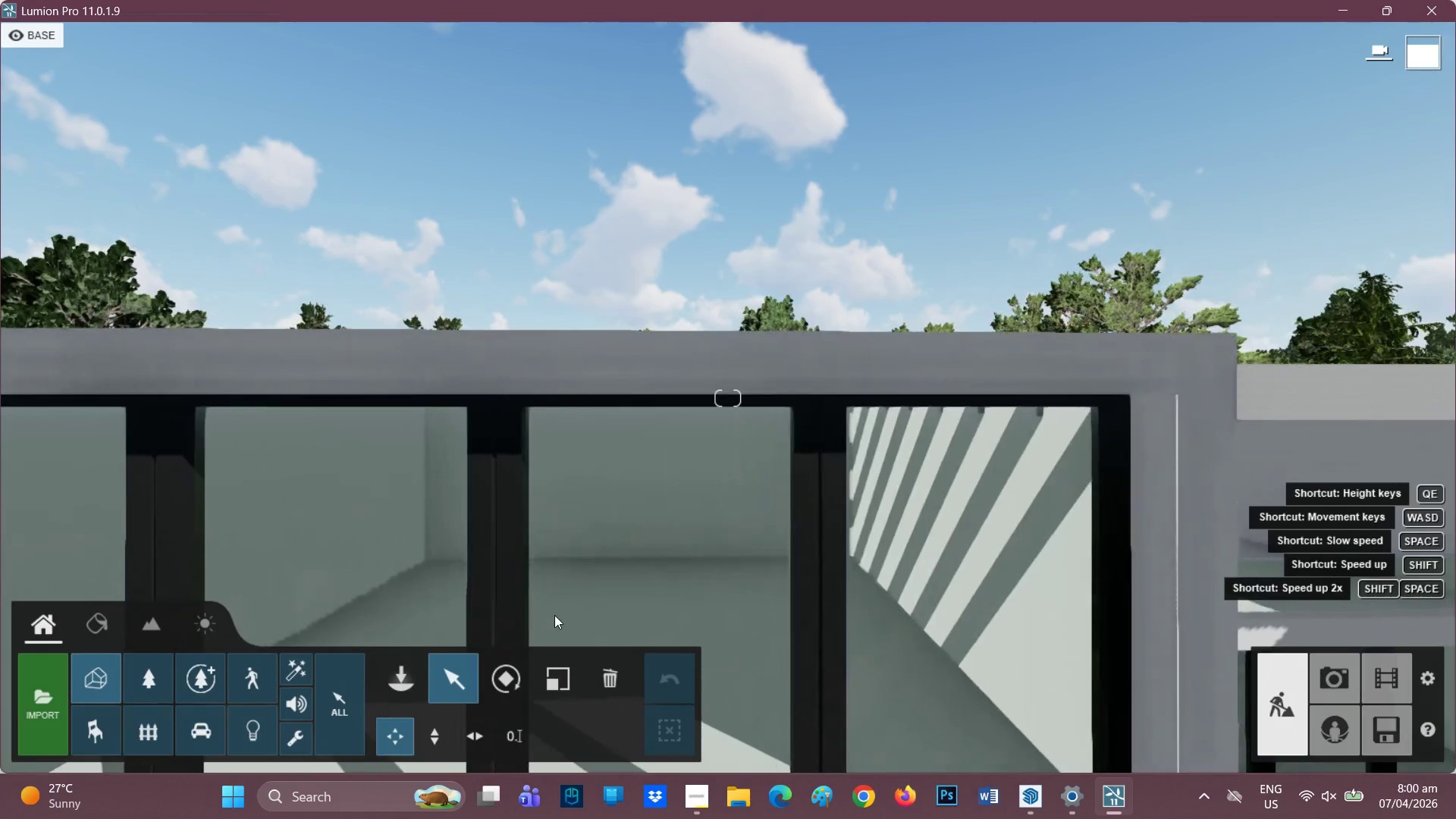 
hold_key(key=A, duration=8.05)
 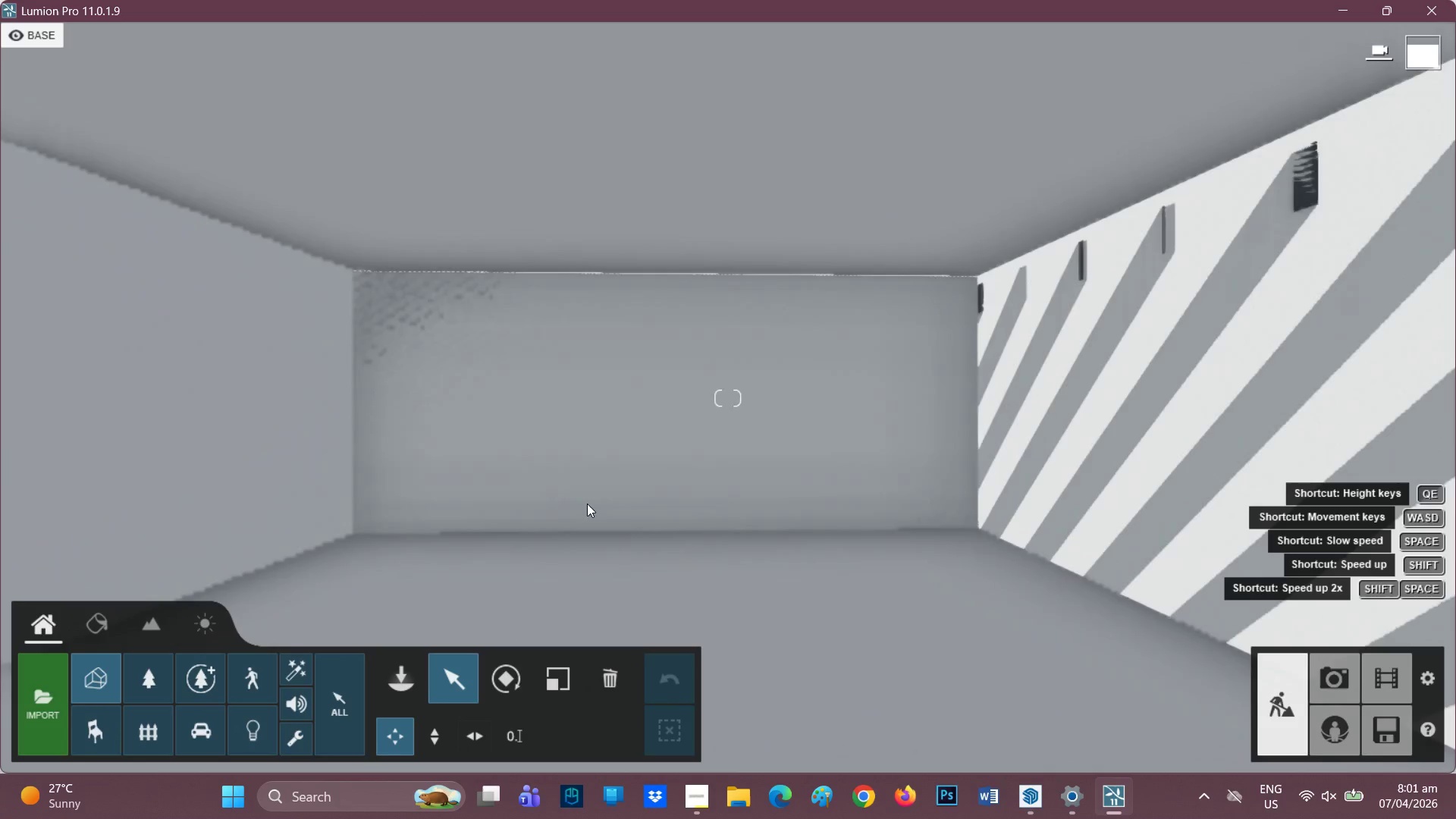 
scroll: coordinate [649, 569], scroll_direction: up, amount: 31.0
 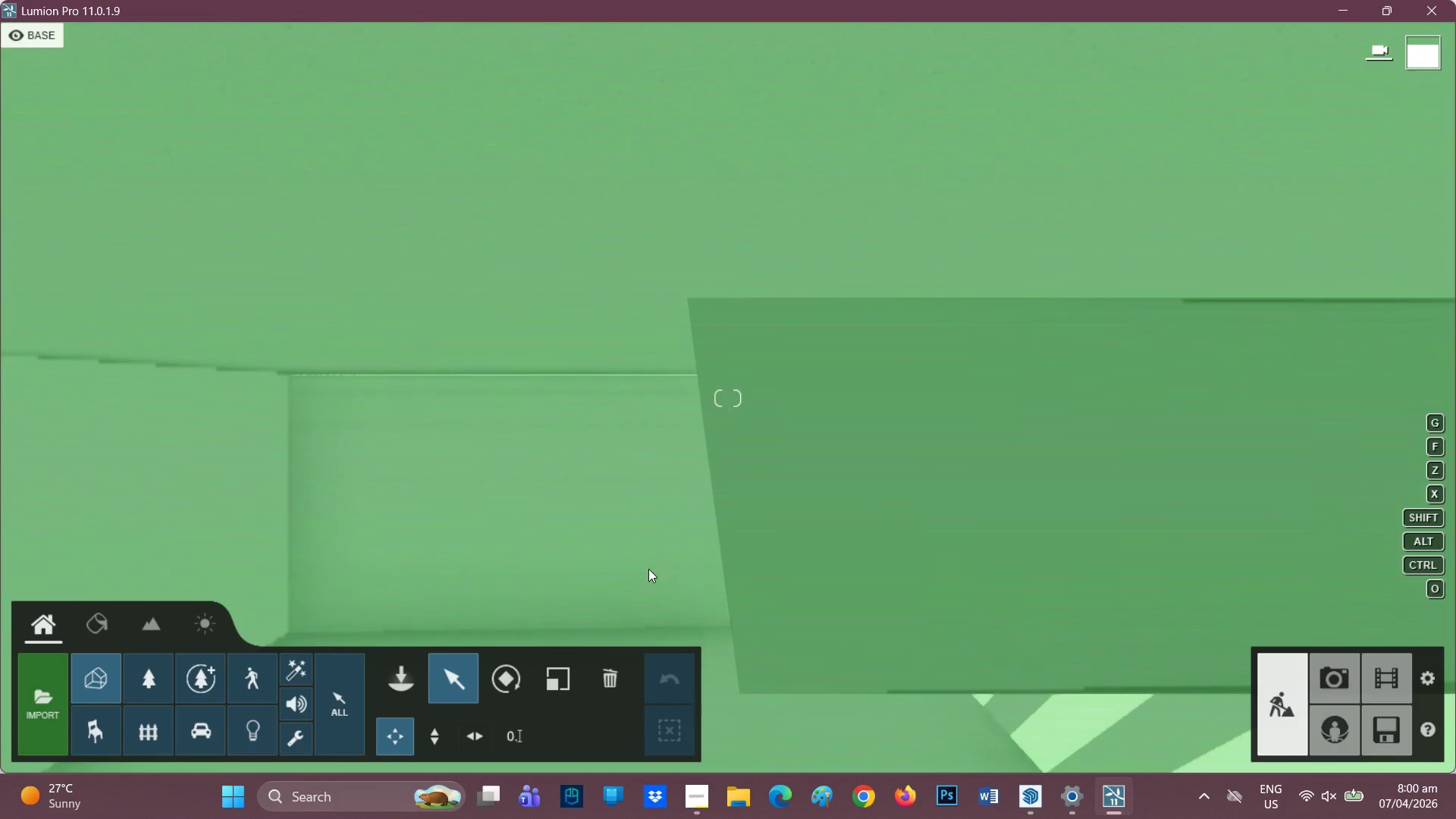 
type(ee)
 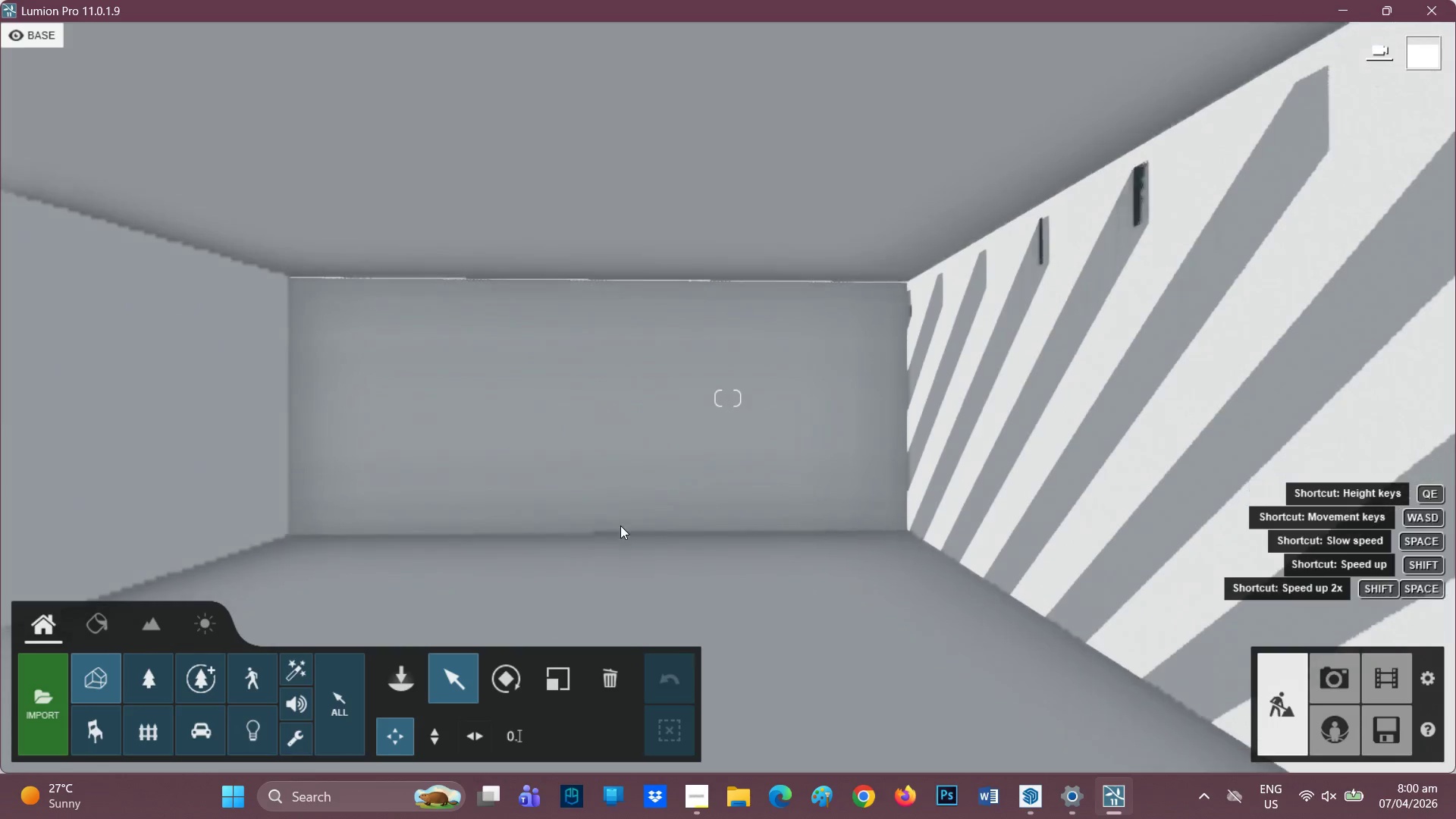 
scroll: coordinate [585, 500], scroll_direction: up, amount: 1.0
 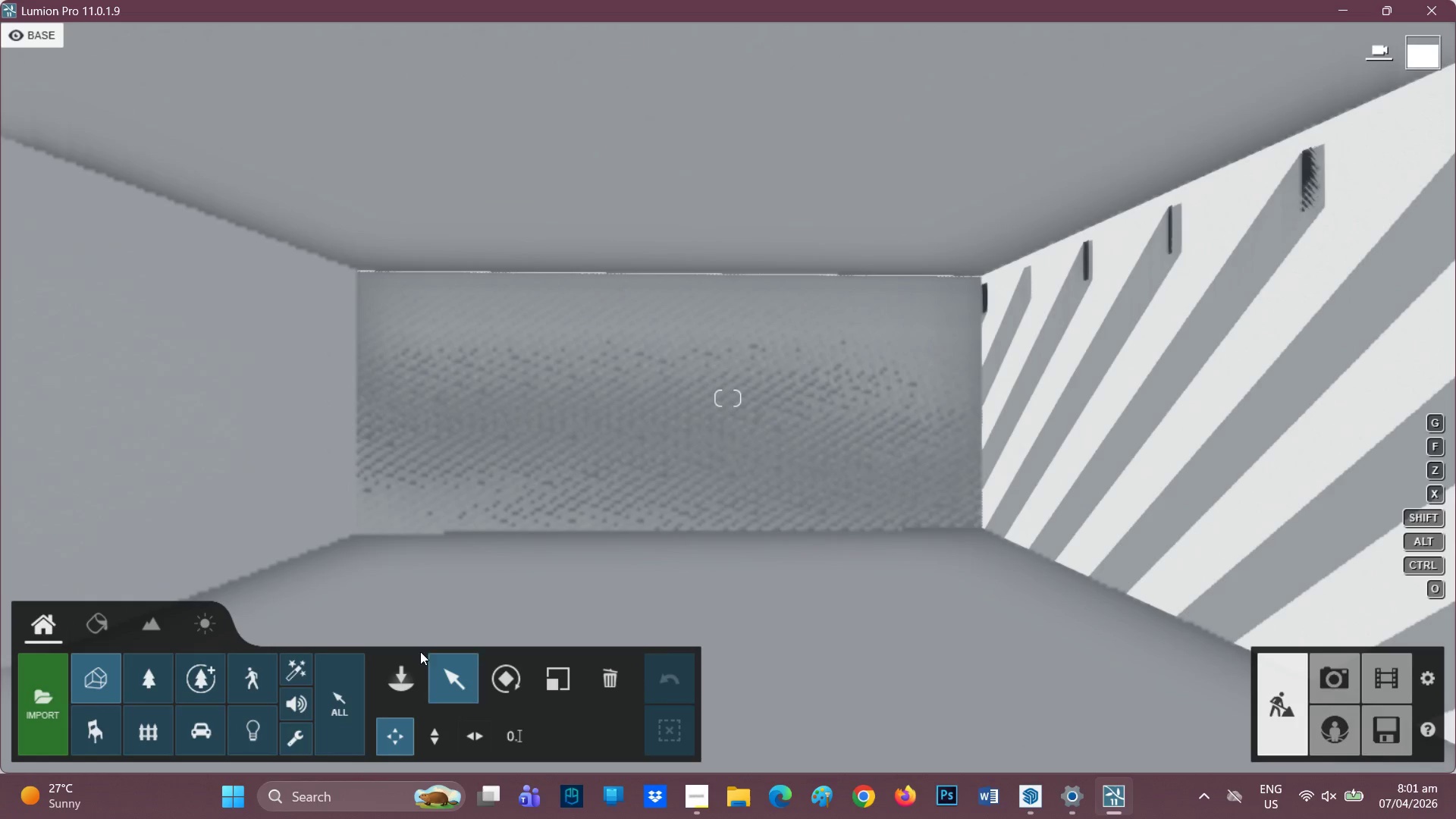 
left_click([52, 689])
 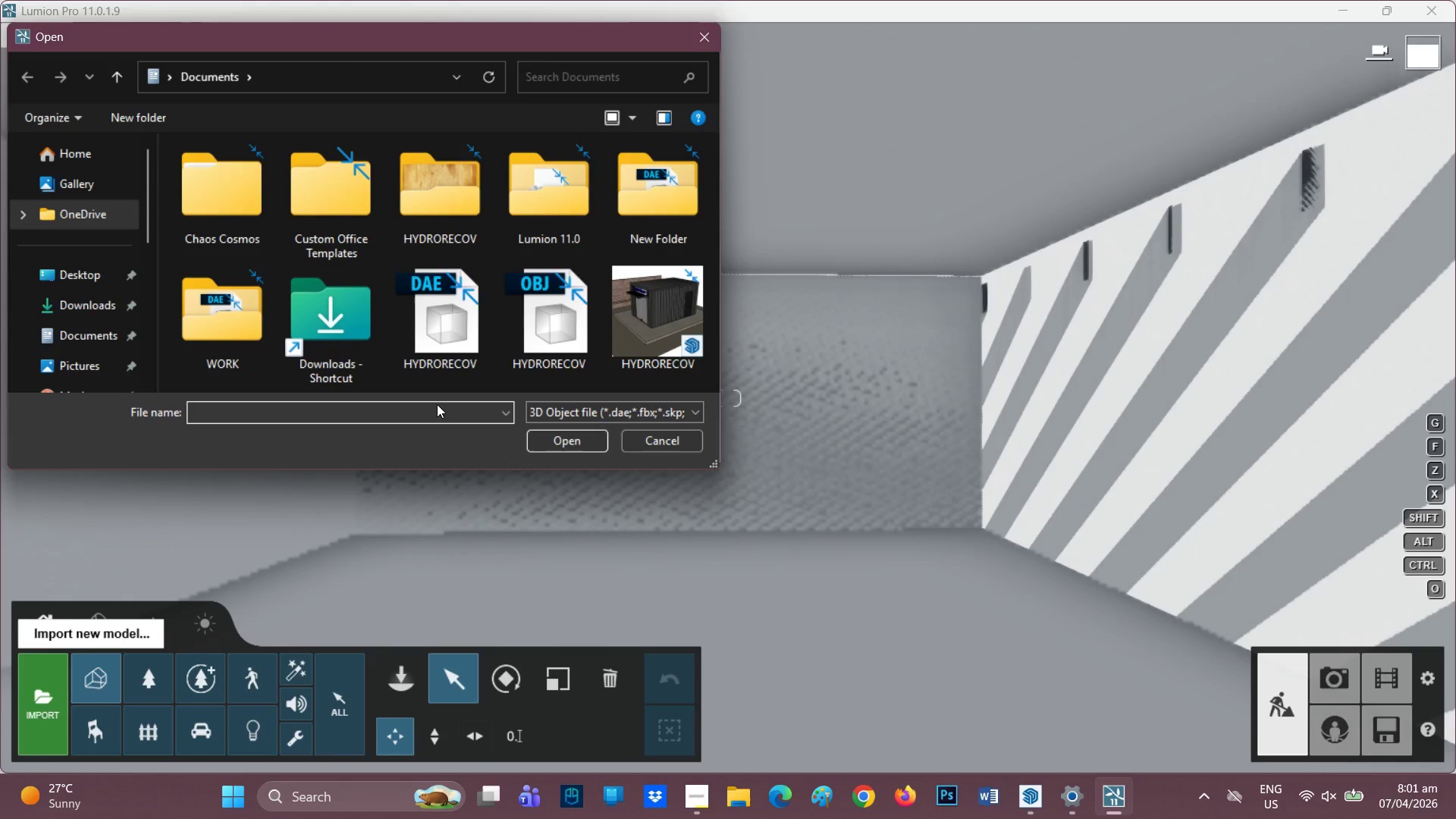 
scroll: coordinate [550, 309], scroll_direction: down, amount: 3.0
 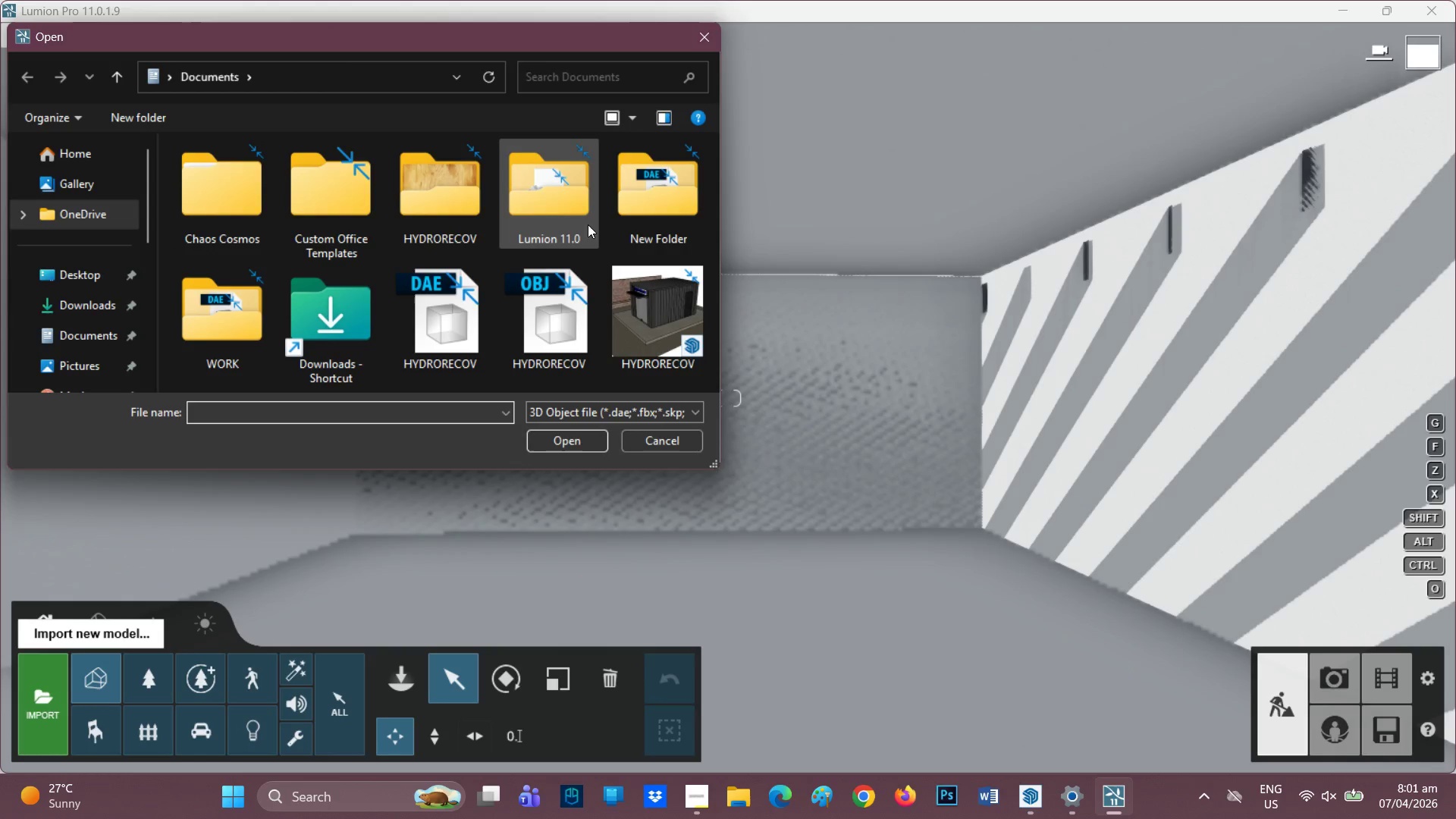 
scroll: coordinate [475, 284], scroll_direction: up, amount: 1.0
 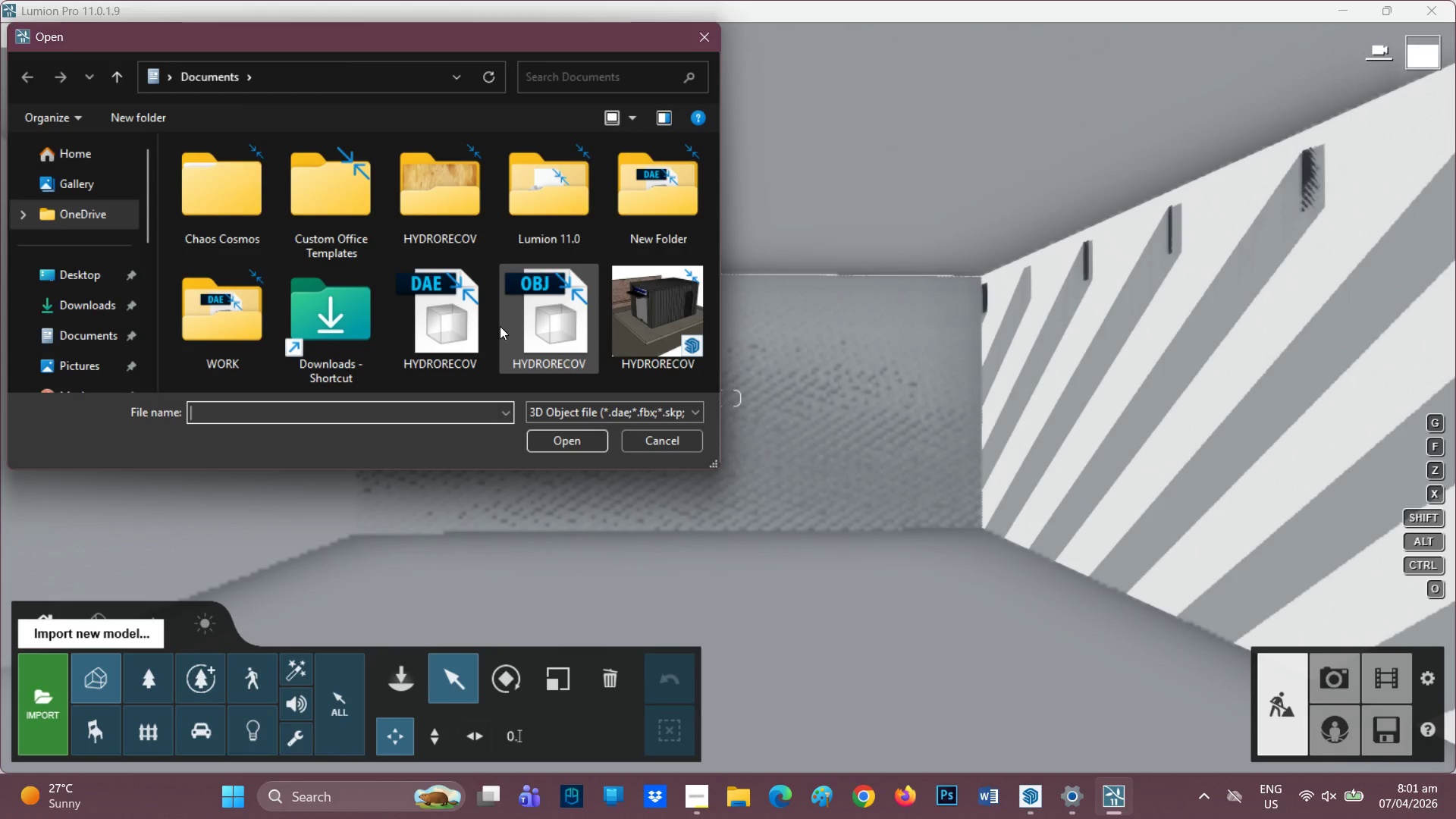 
scroll: coordinate [355, 284], scroll_direction: down, amount: 2.0
 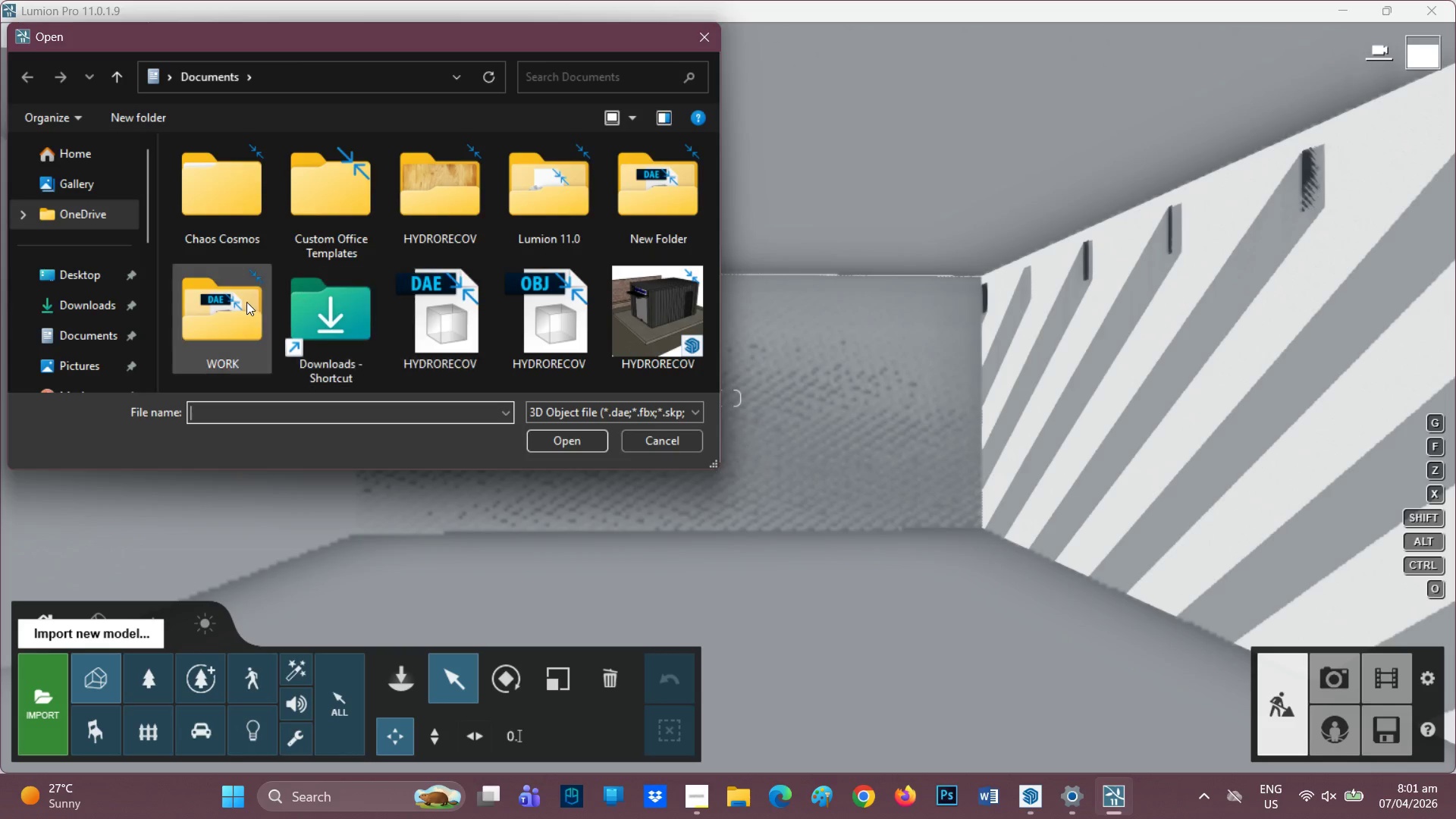 
left_click([246, 303])
 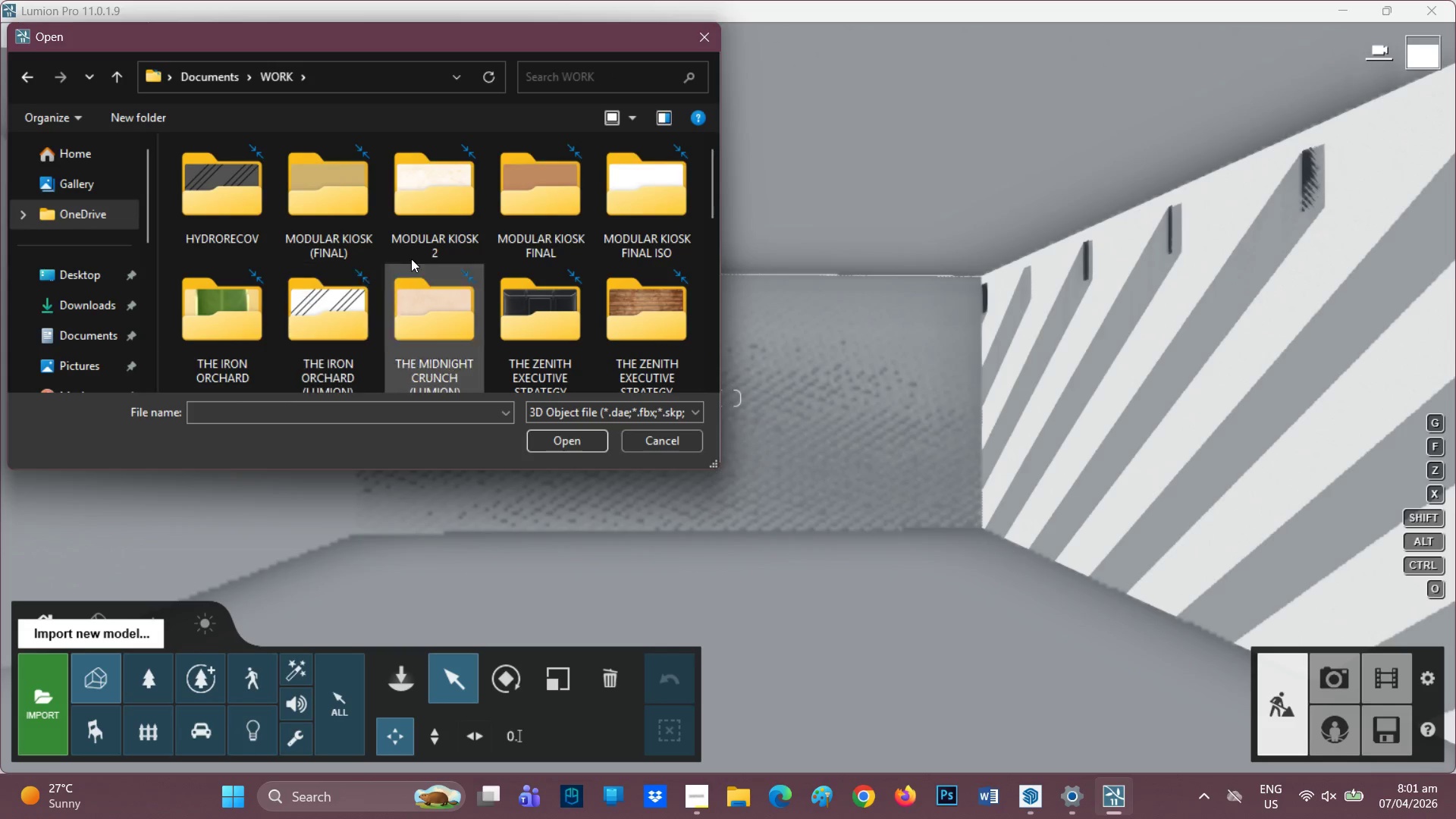 
scroll: coordinate [566, 250], scroll_direction: down, amount: 6.0
 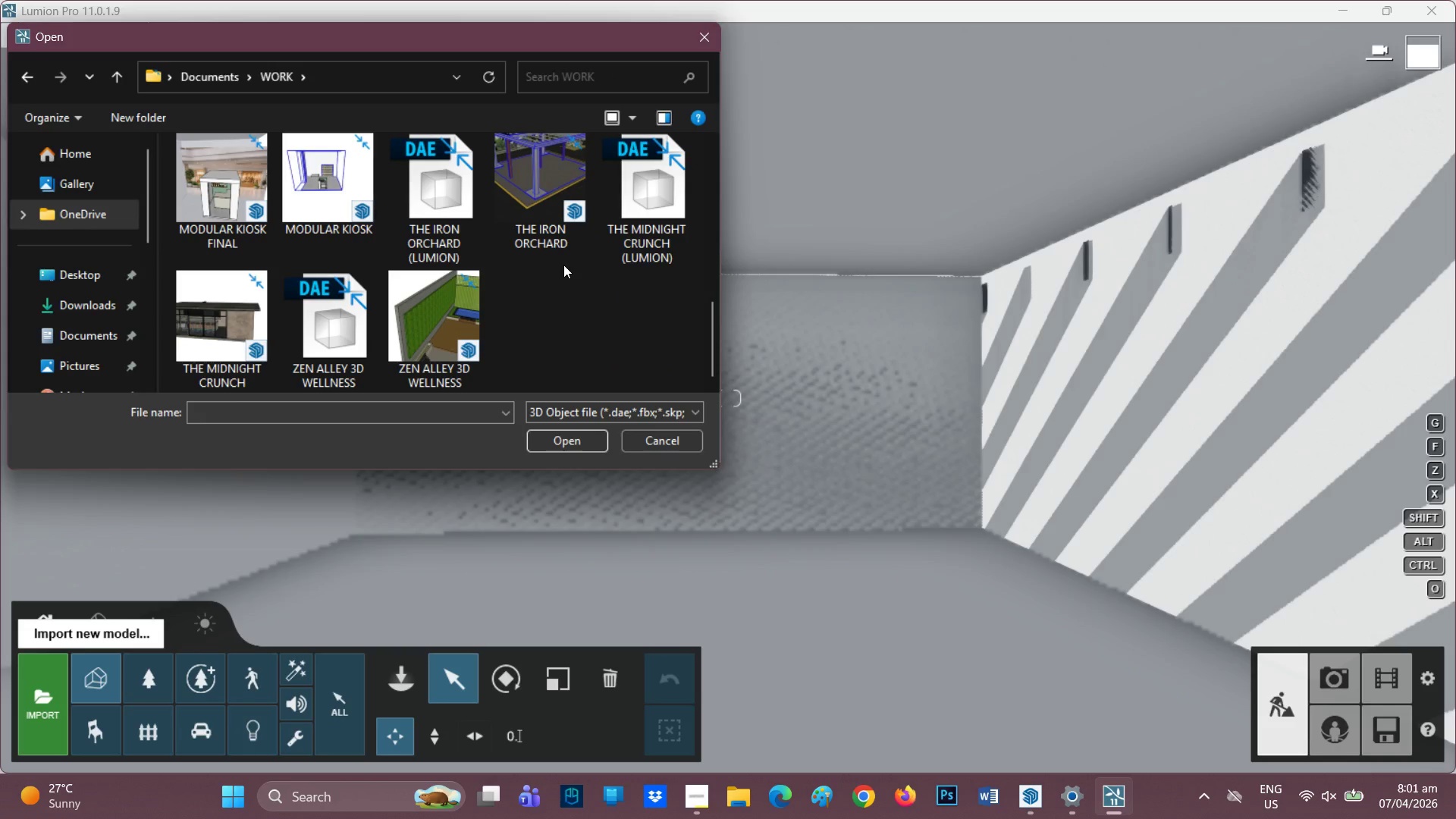 
scroll: coordinate [563, 265], scroll_direction: none, amount: 0.0
 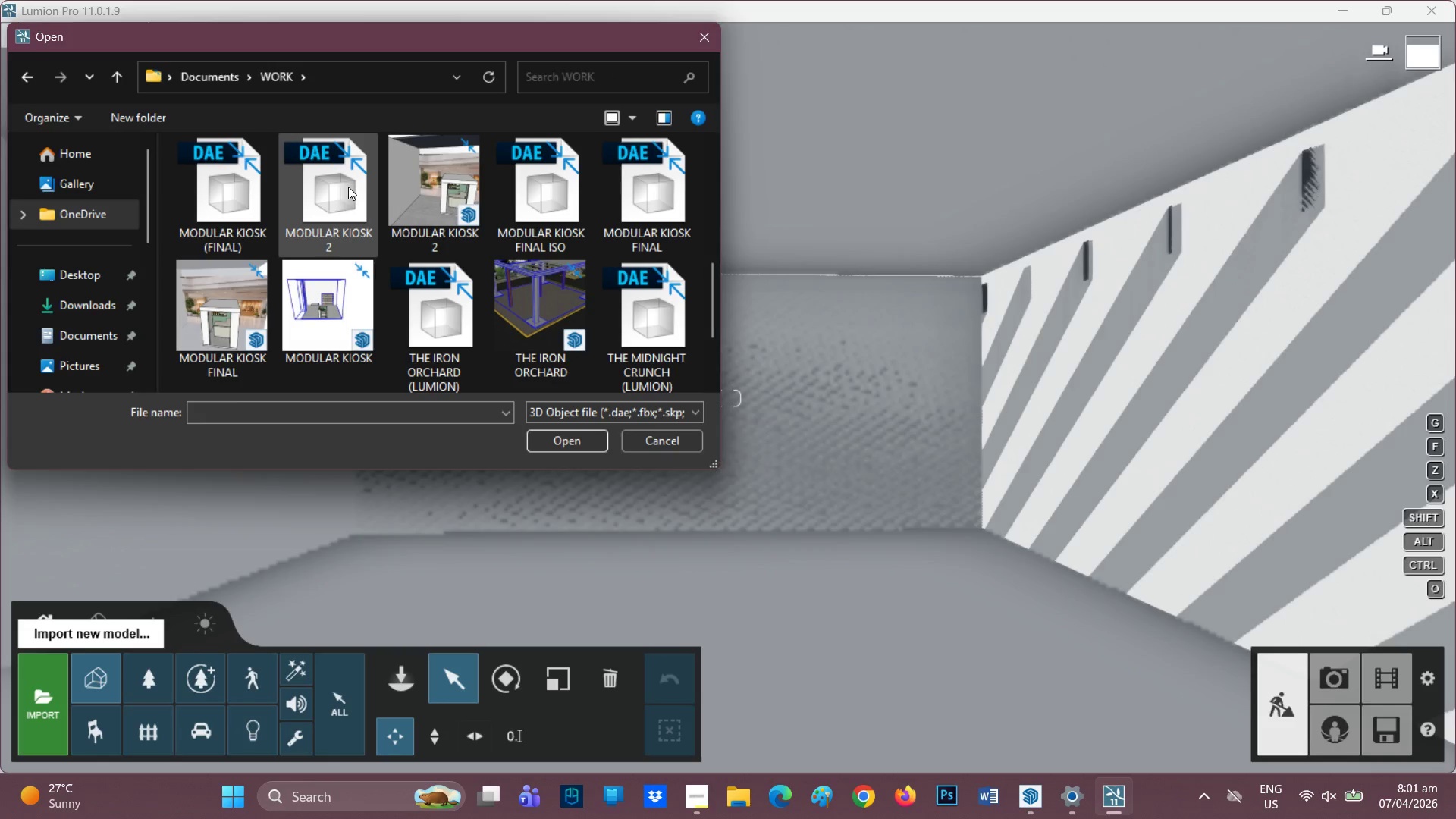 
left_click([195, 196])
 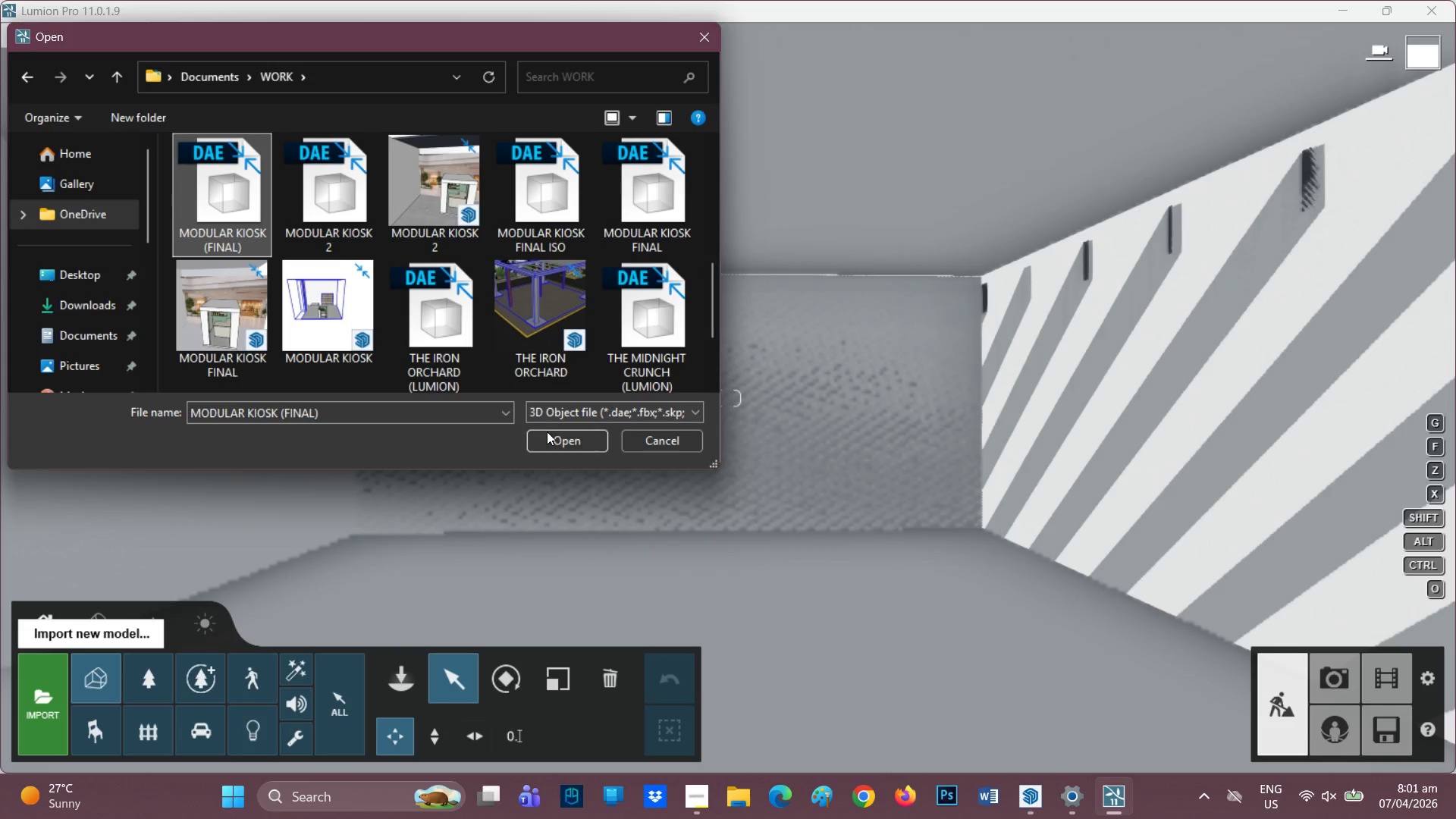 
left_click([554, 444])
 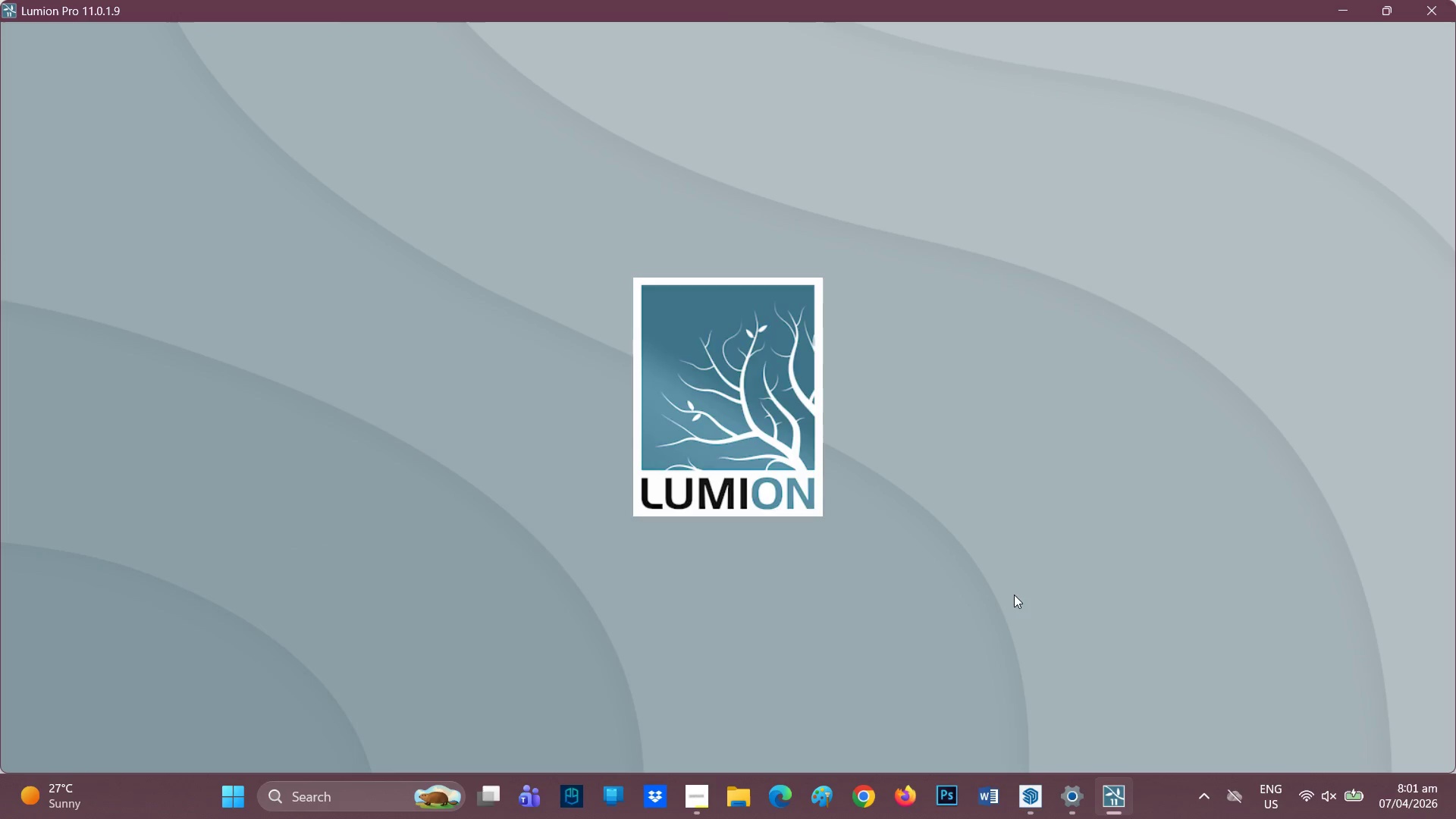 
wait(5.88)
 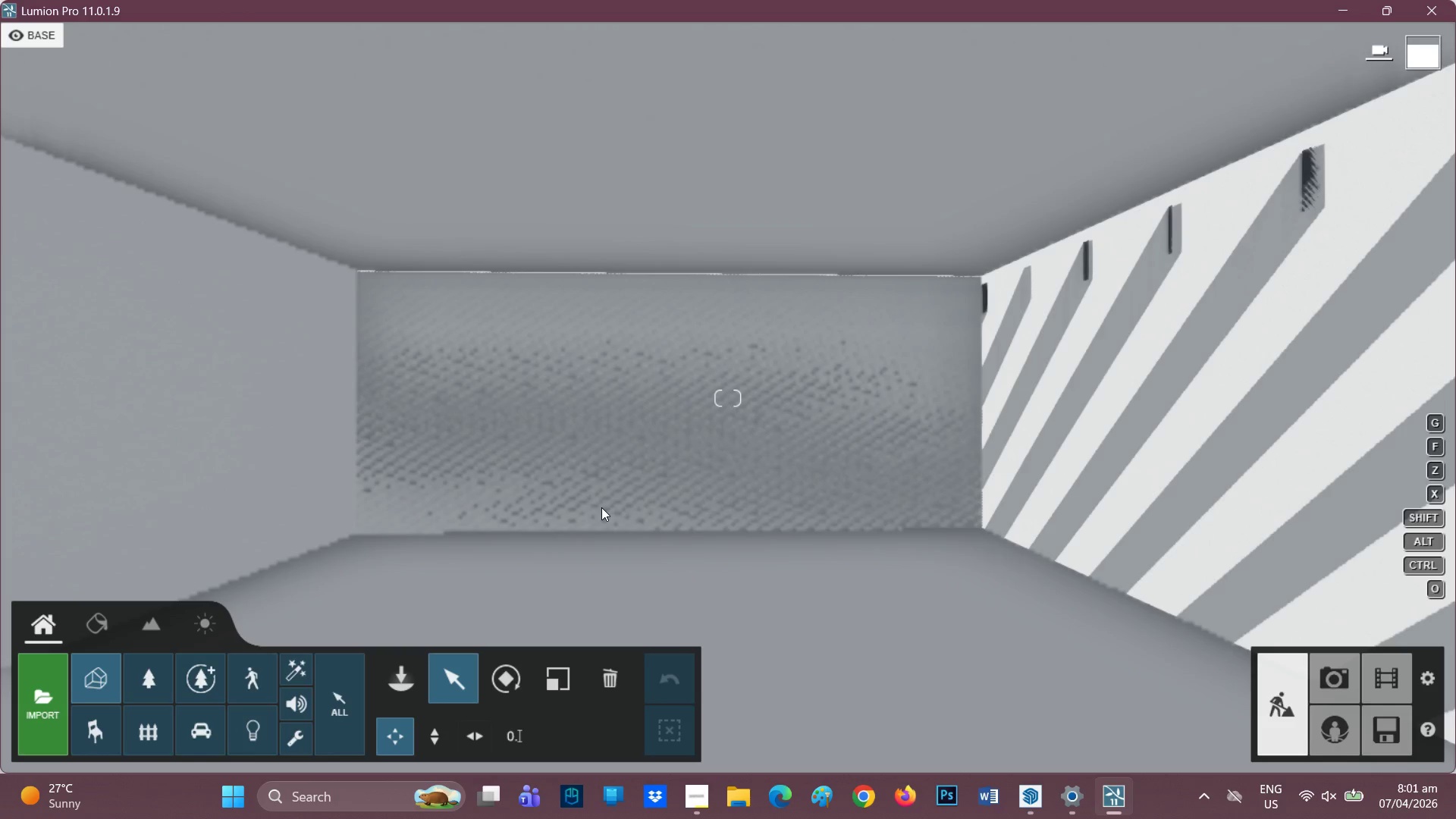 
left_click([687, 796])